 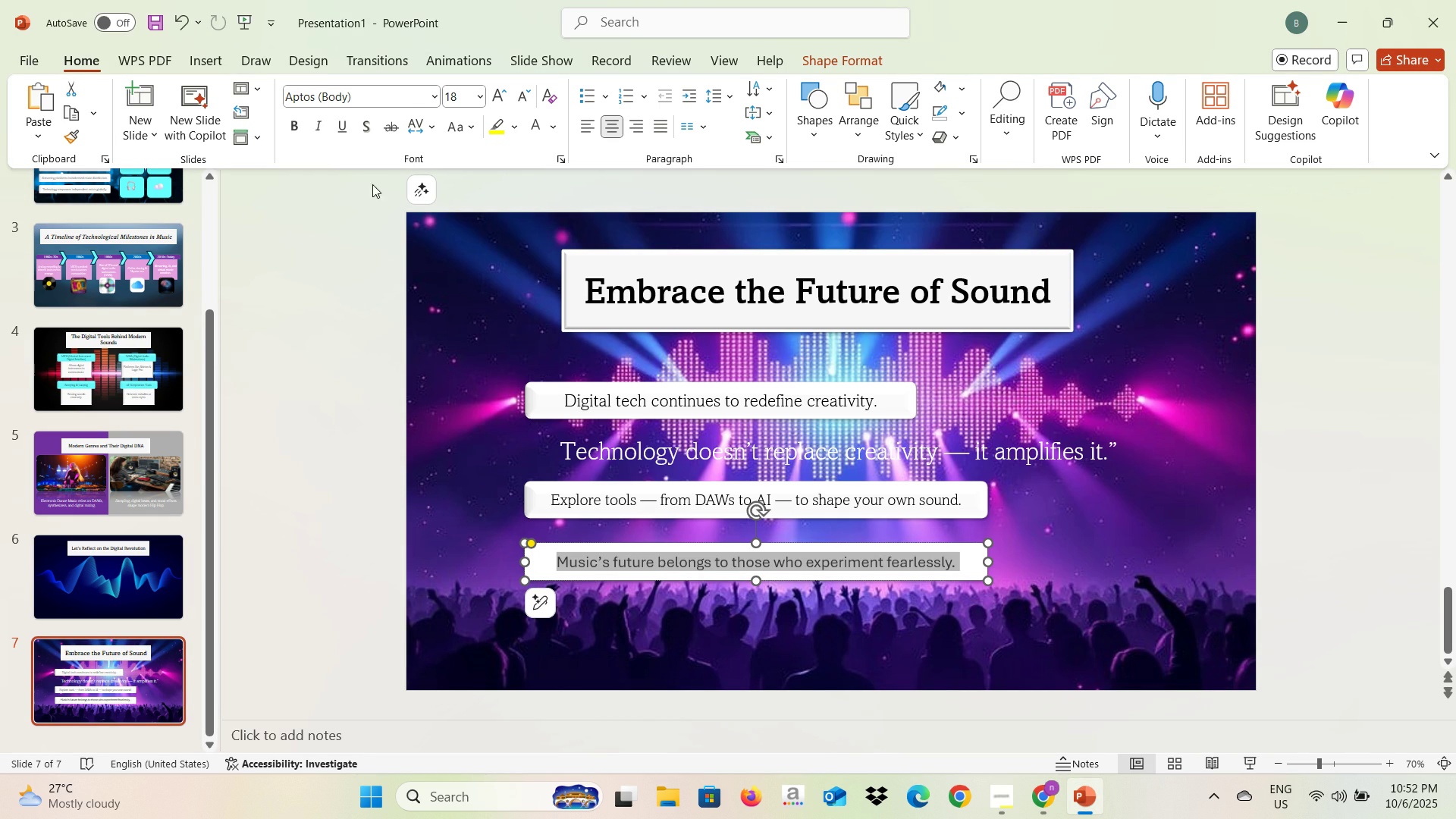 
left_click([434, 89])
 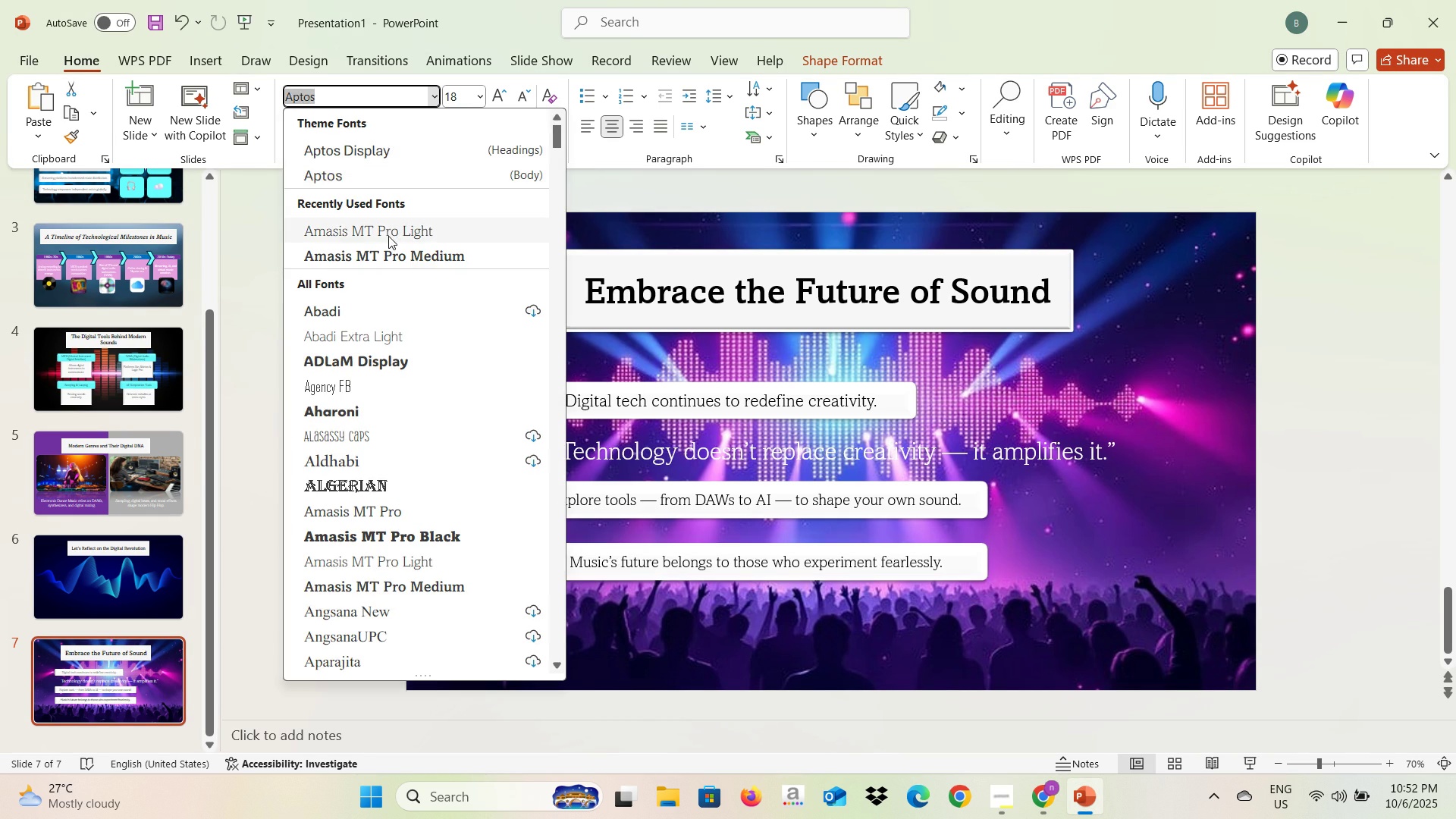 
left_click([388, 236])
 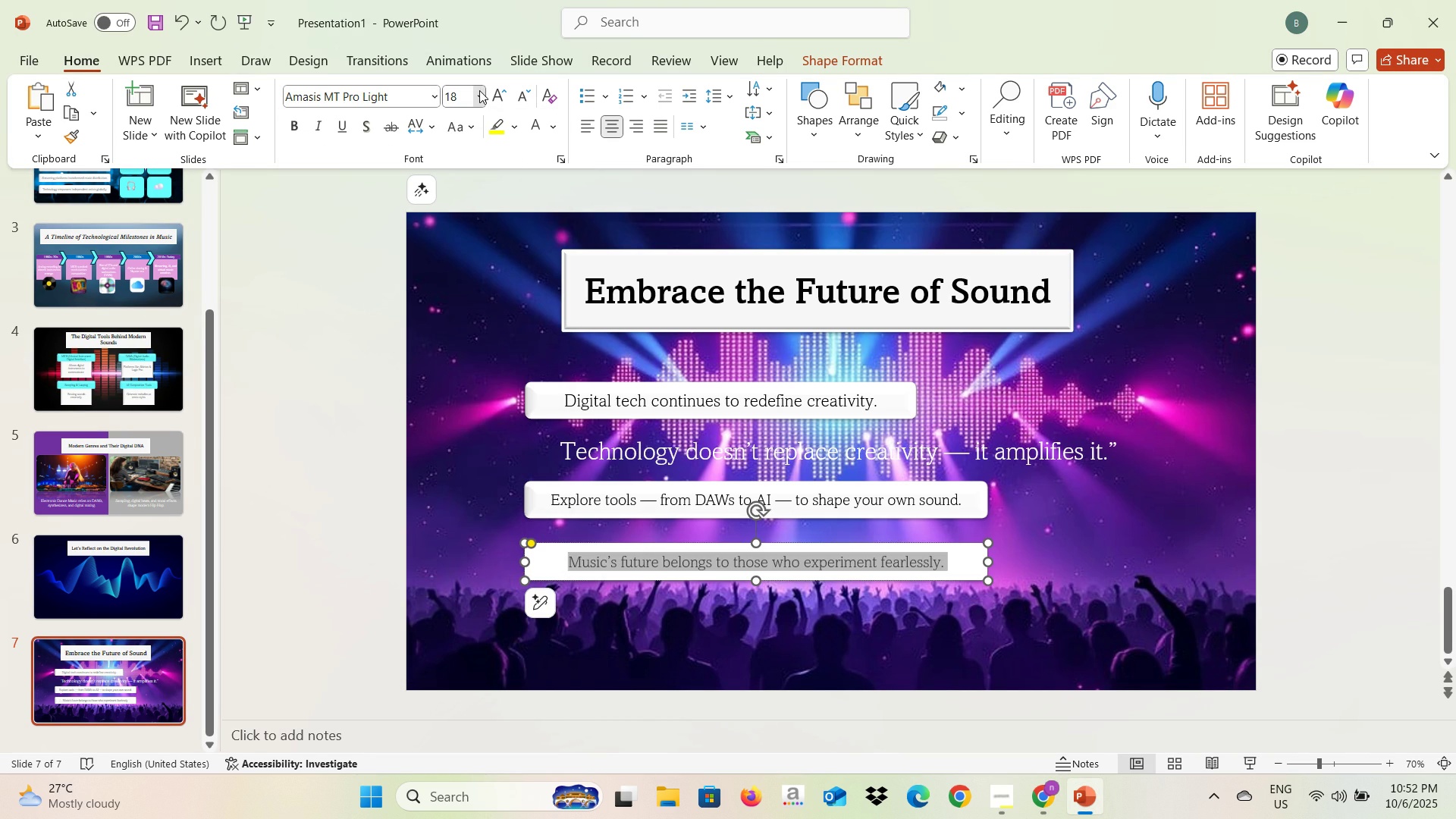 
left_click([479, 90])
 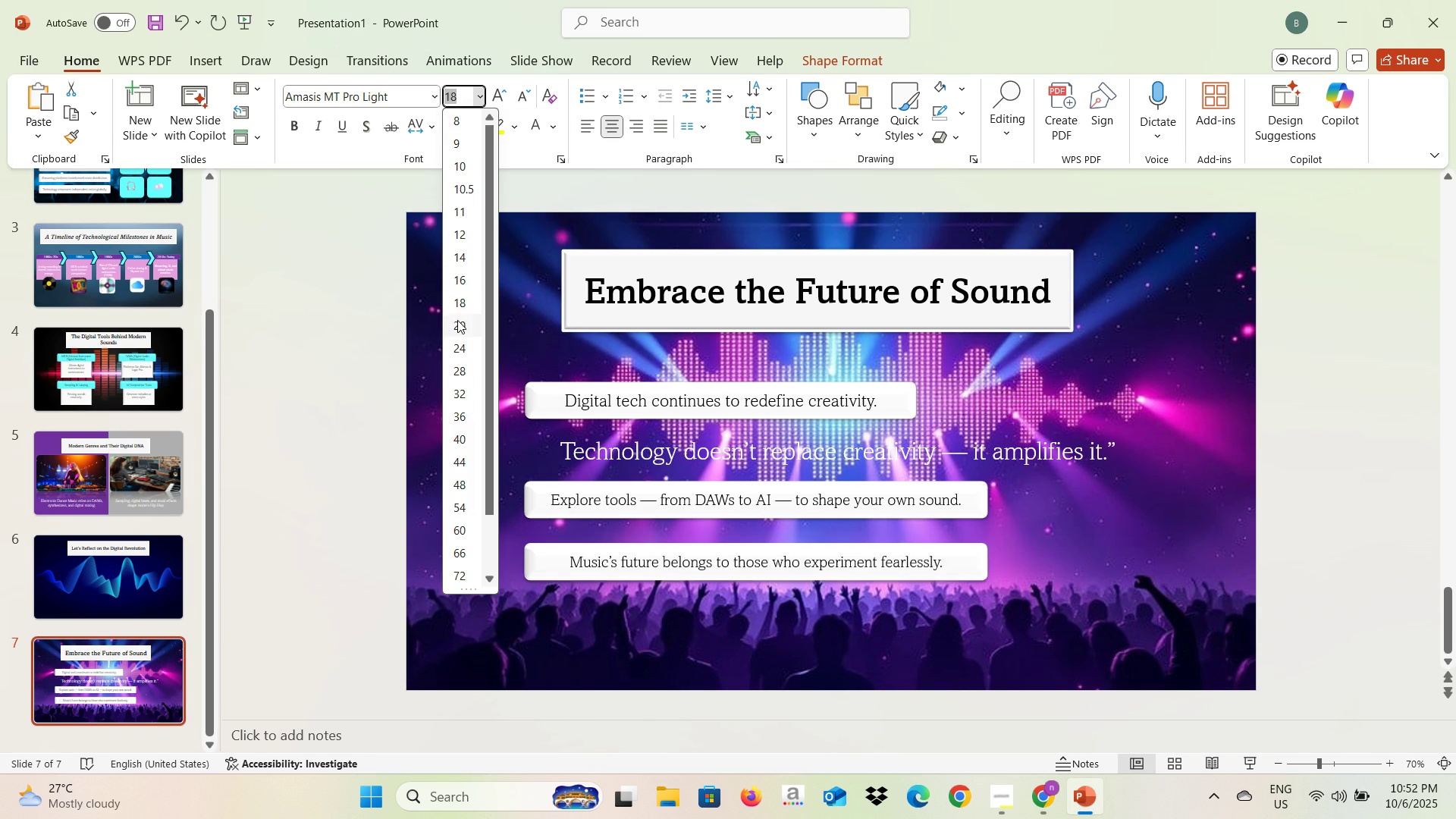 
left_click([457, 320])
 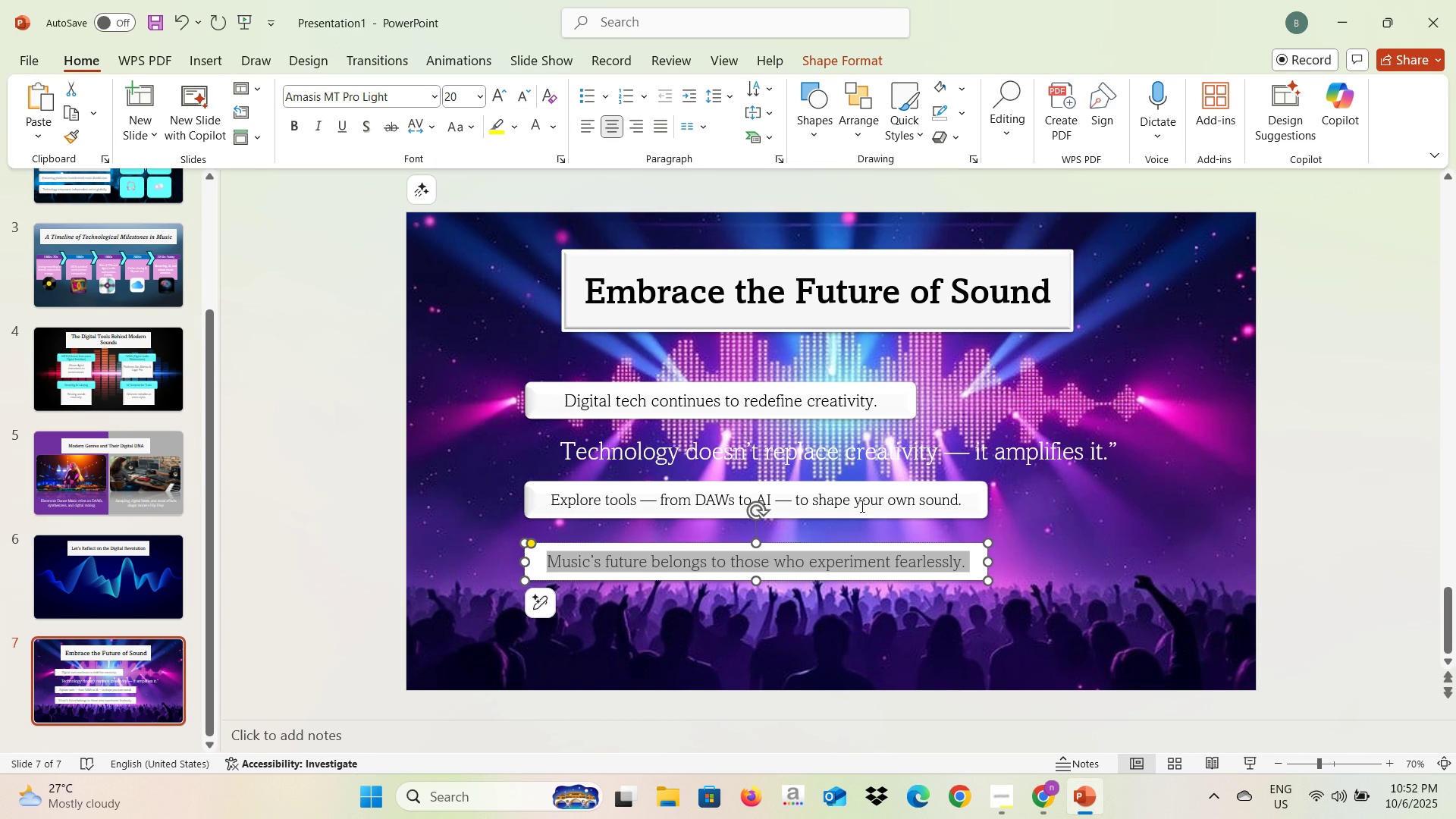 
left_click([861, 506])